 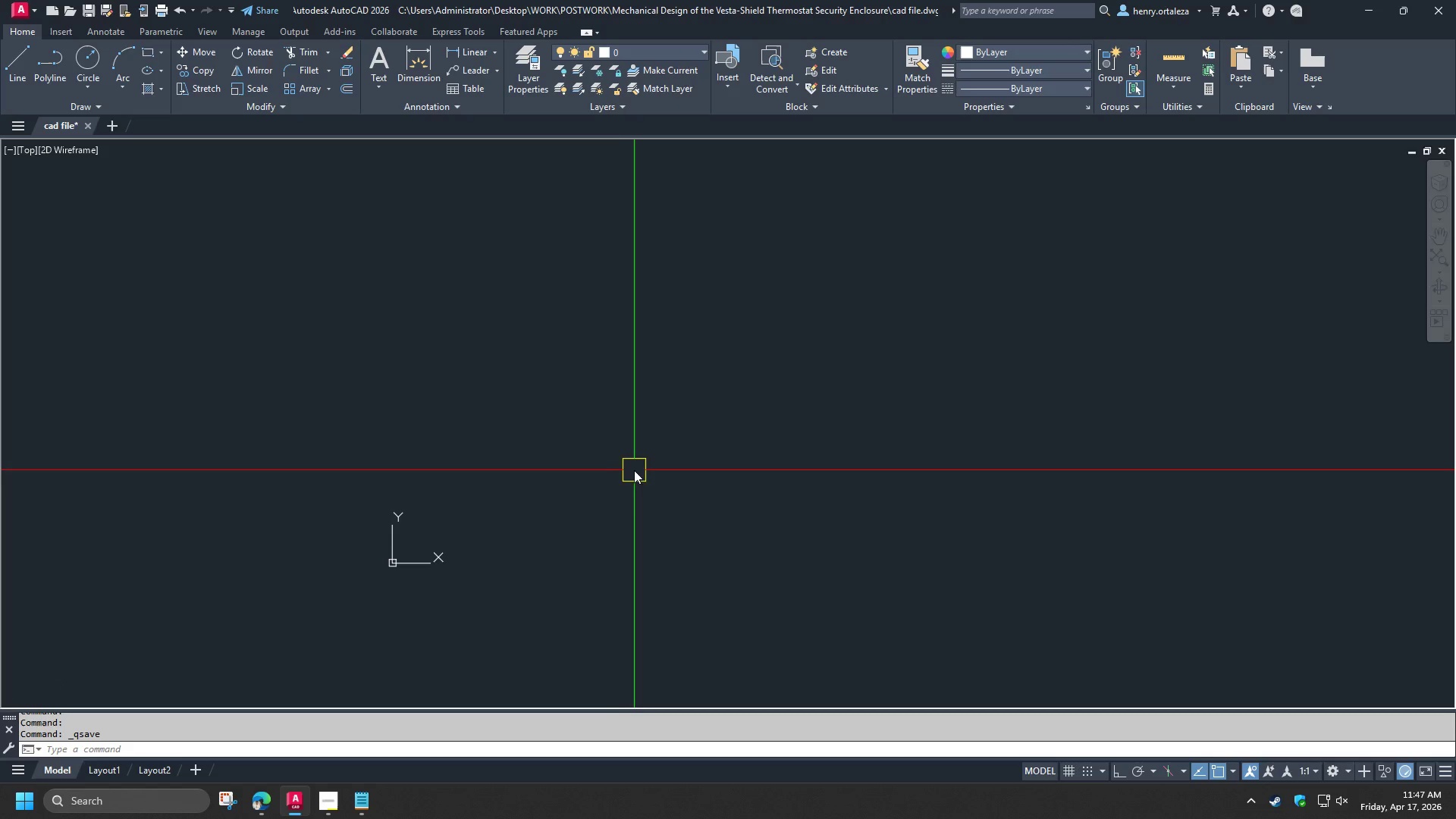 
type(ucsi)
key(NumpadEnter)
 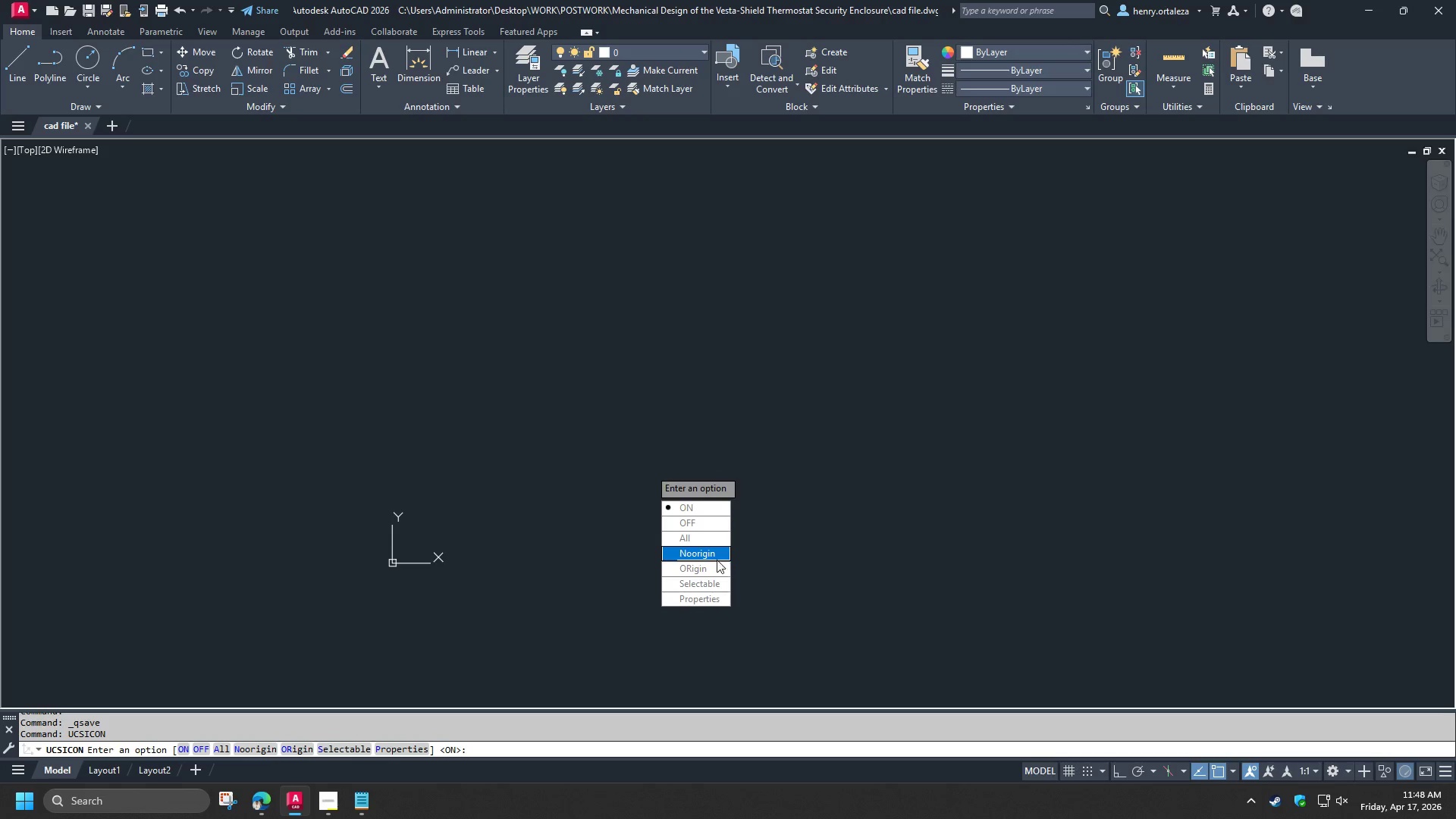 
left_click_drag(start_coordinate=[713, 556], to_coordinate=[649, 469])
 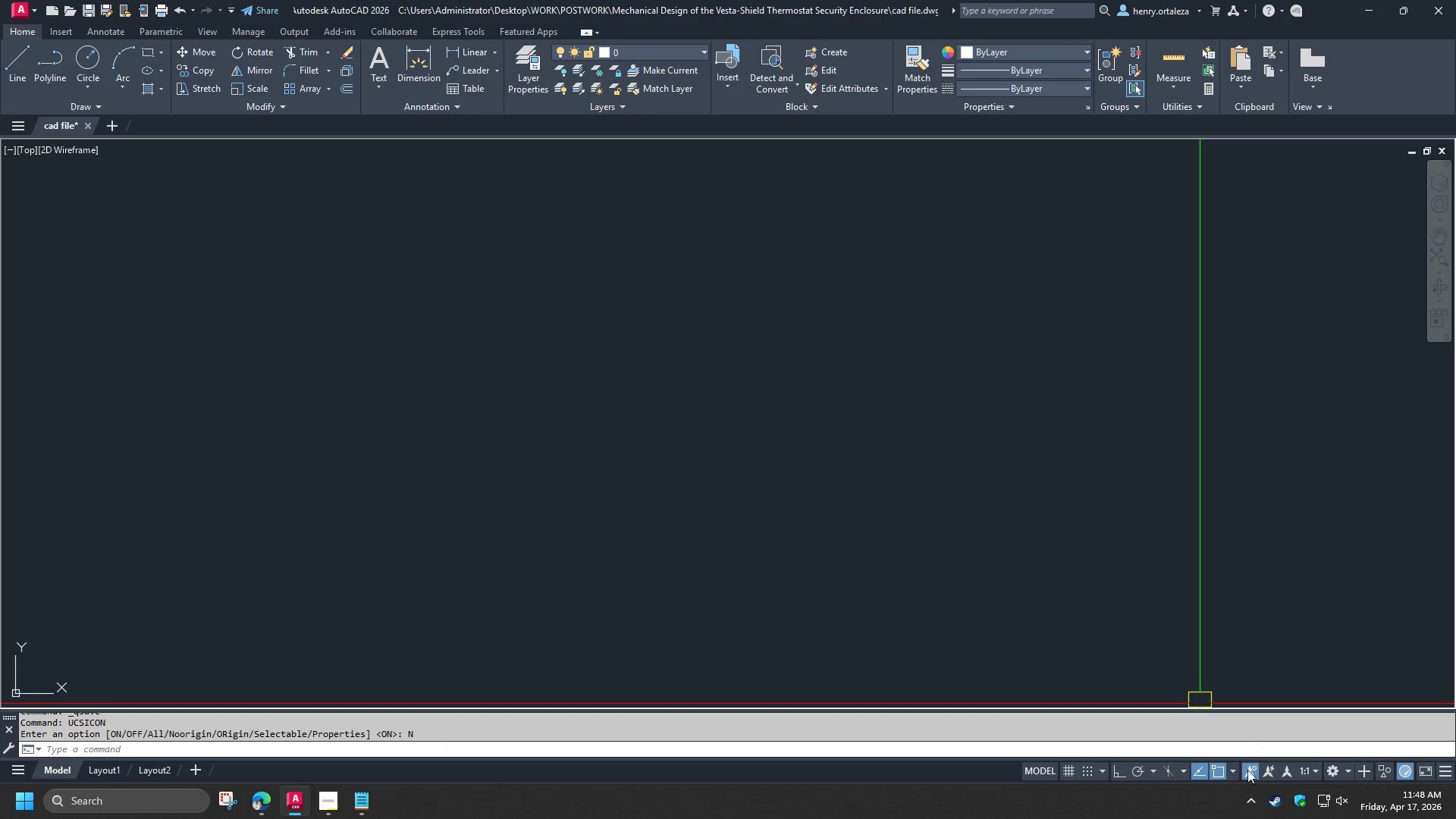 
left_click([1248, 770])
 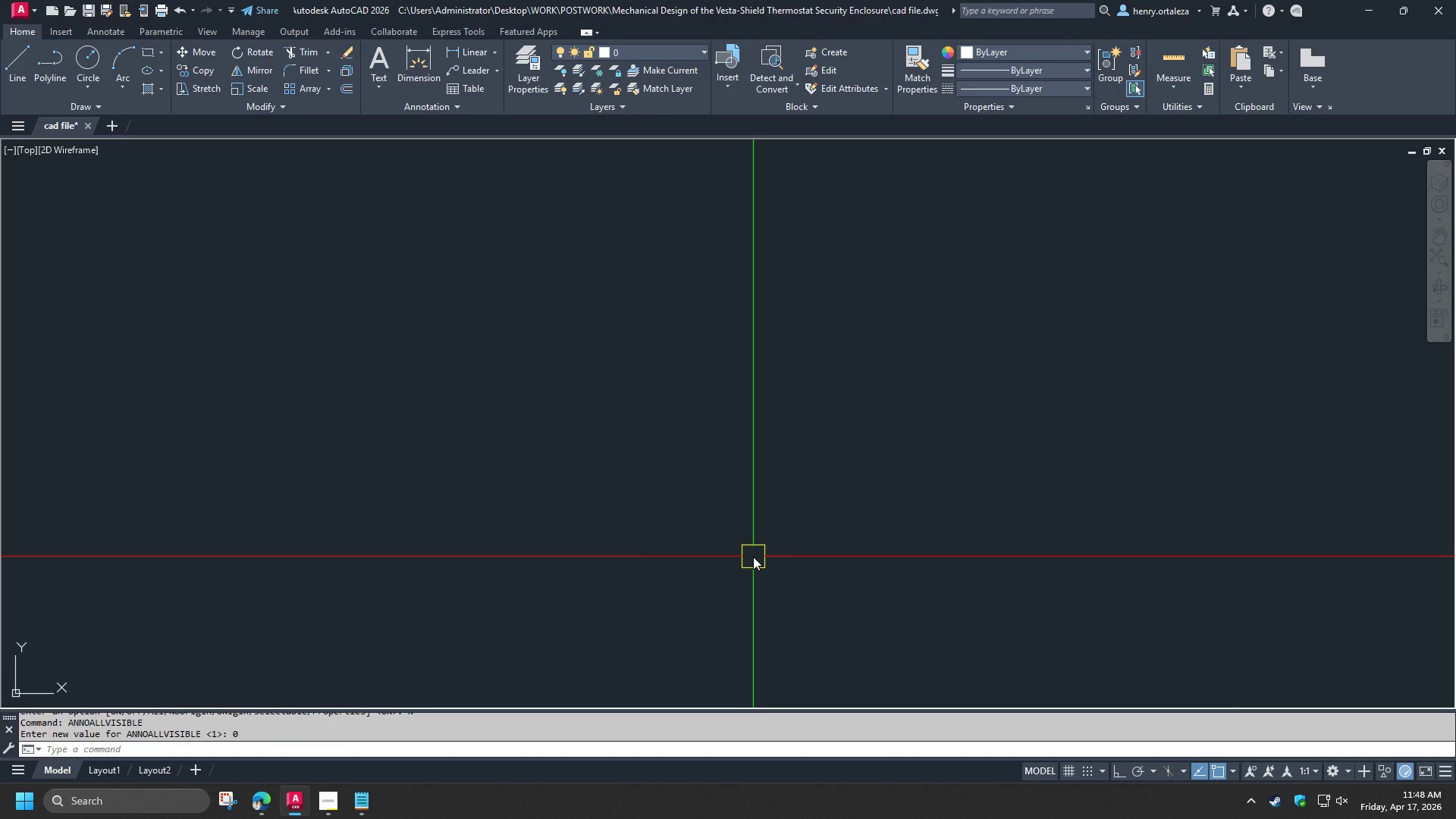 
scroll: coordinate [749, 564], scroll_direction: down, amount: 1.0
 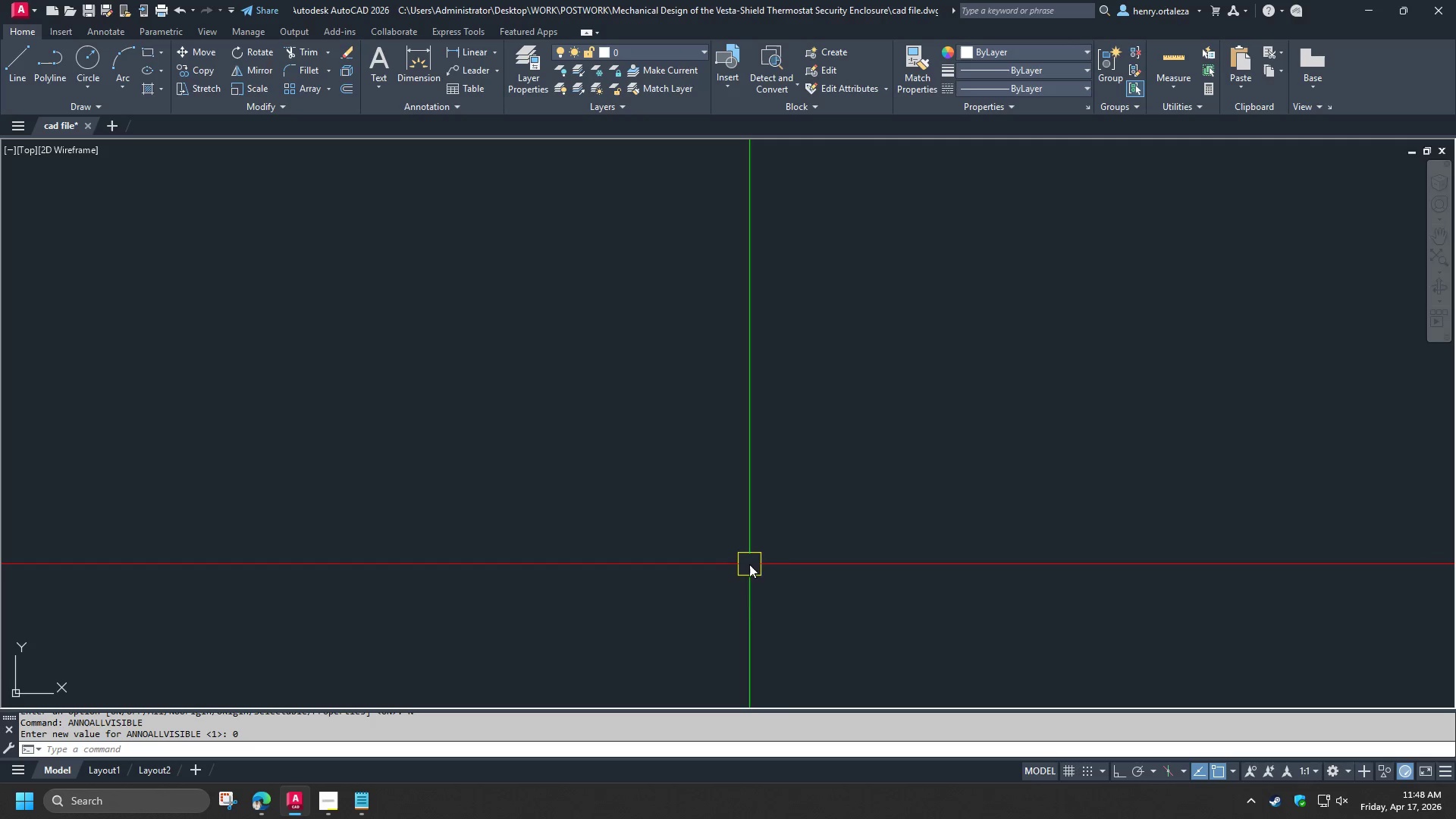 
key(C)
 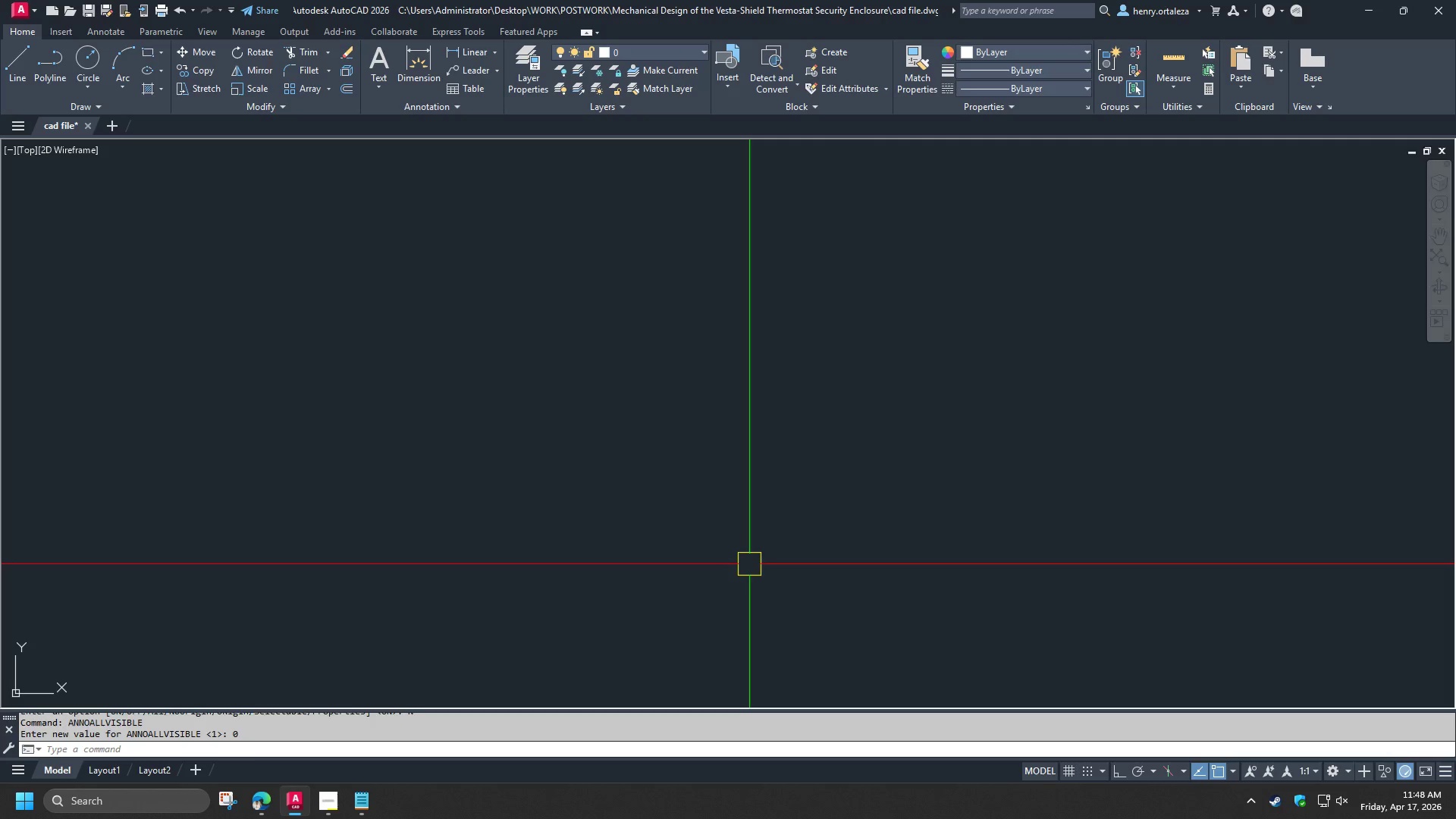 
key(Space)
 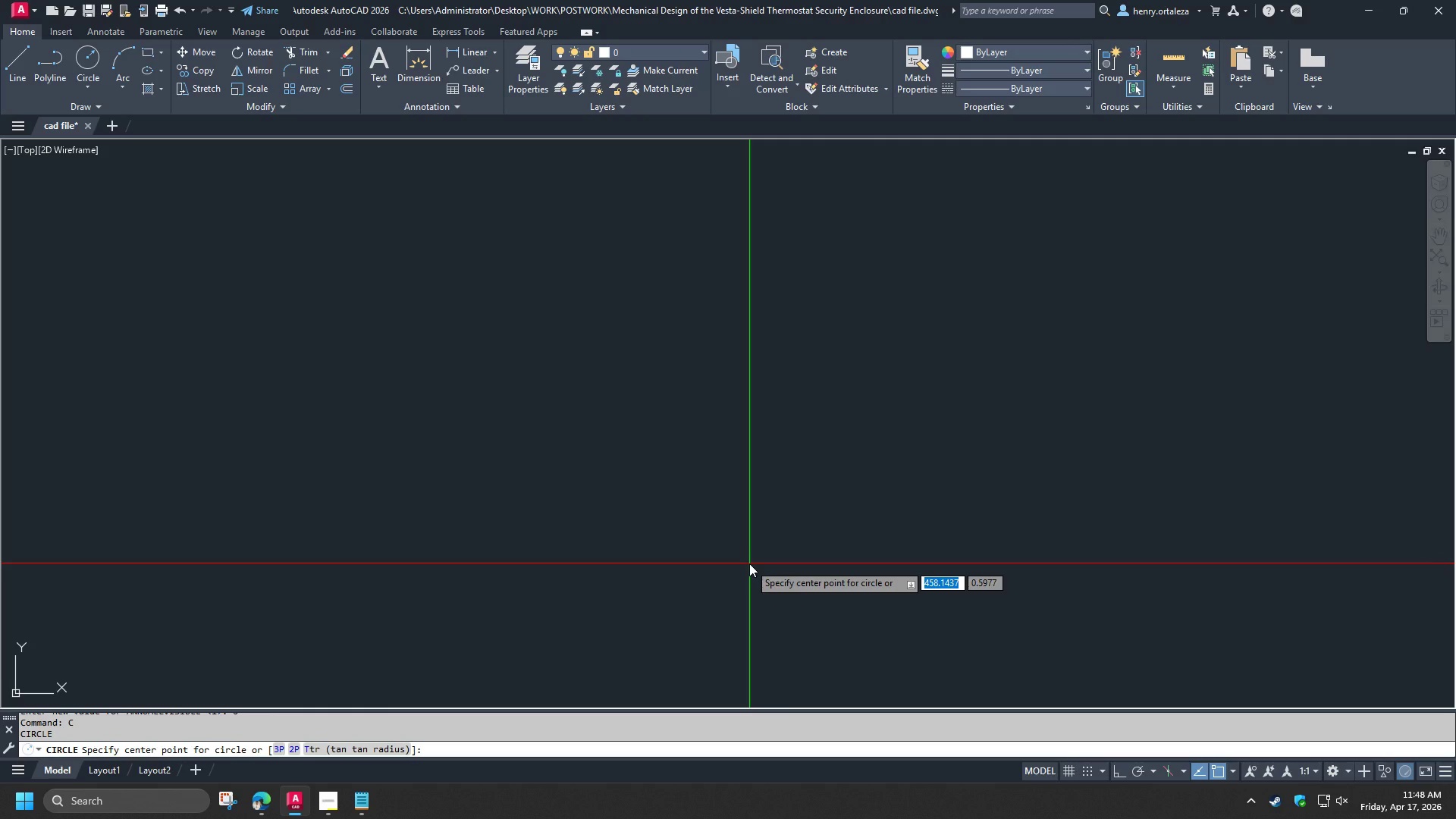 
key(Numpad0)
 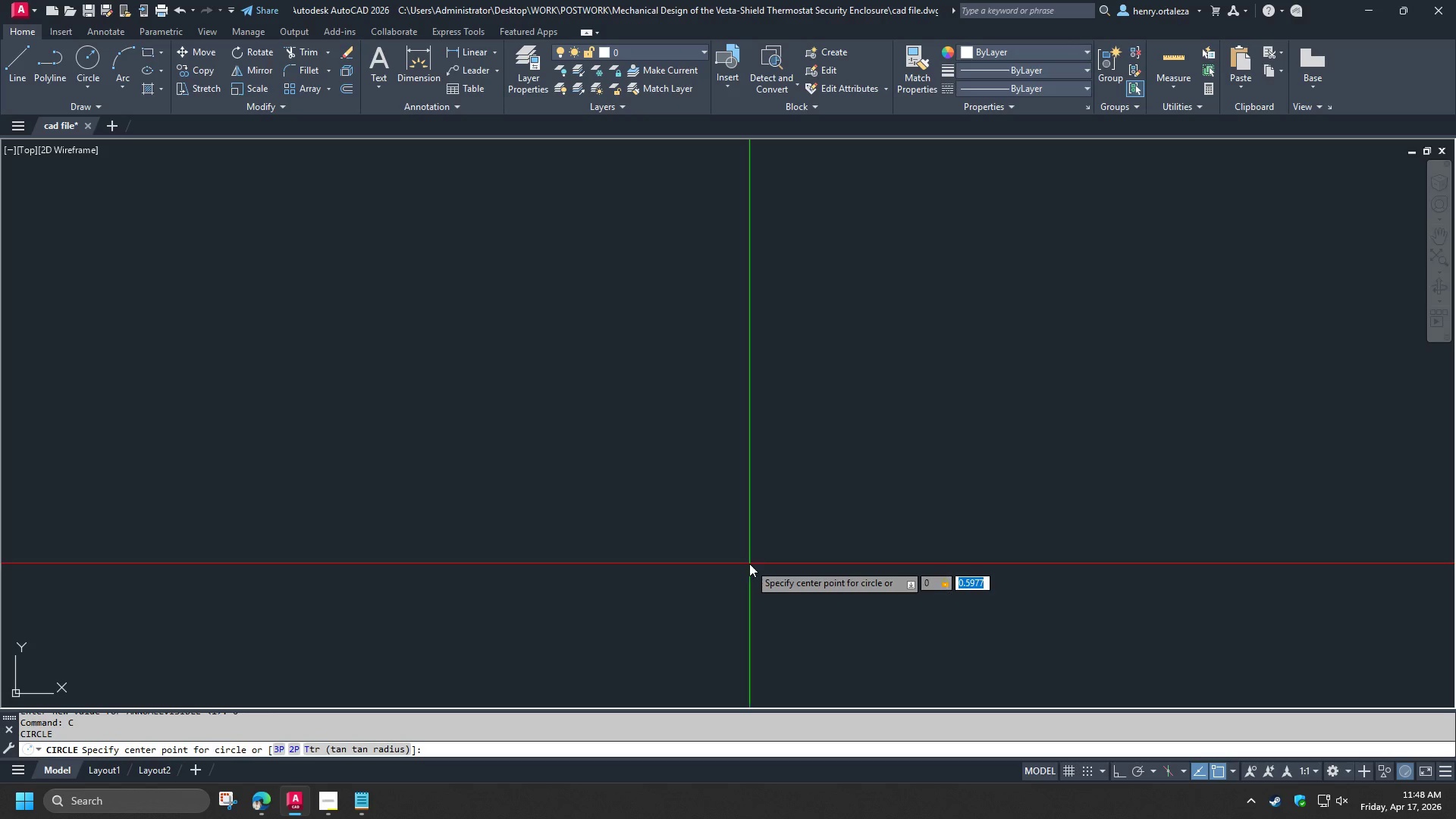 
key(Comma)
 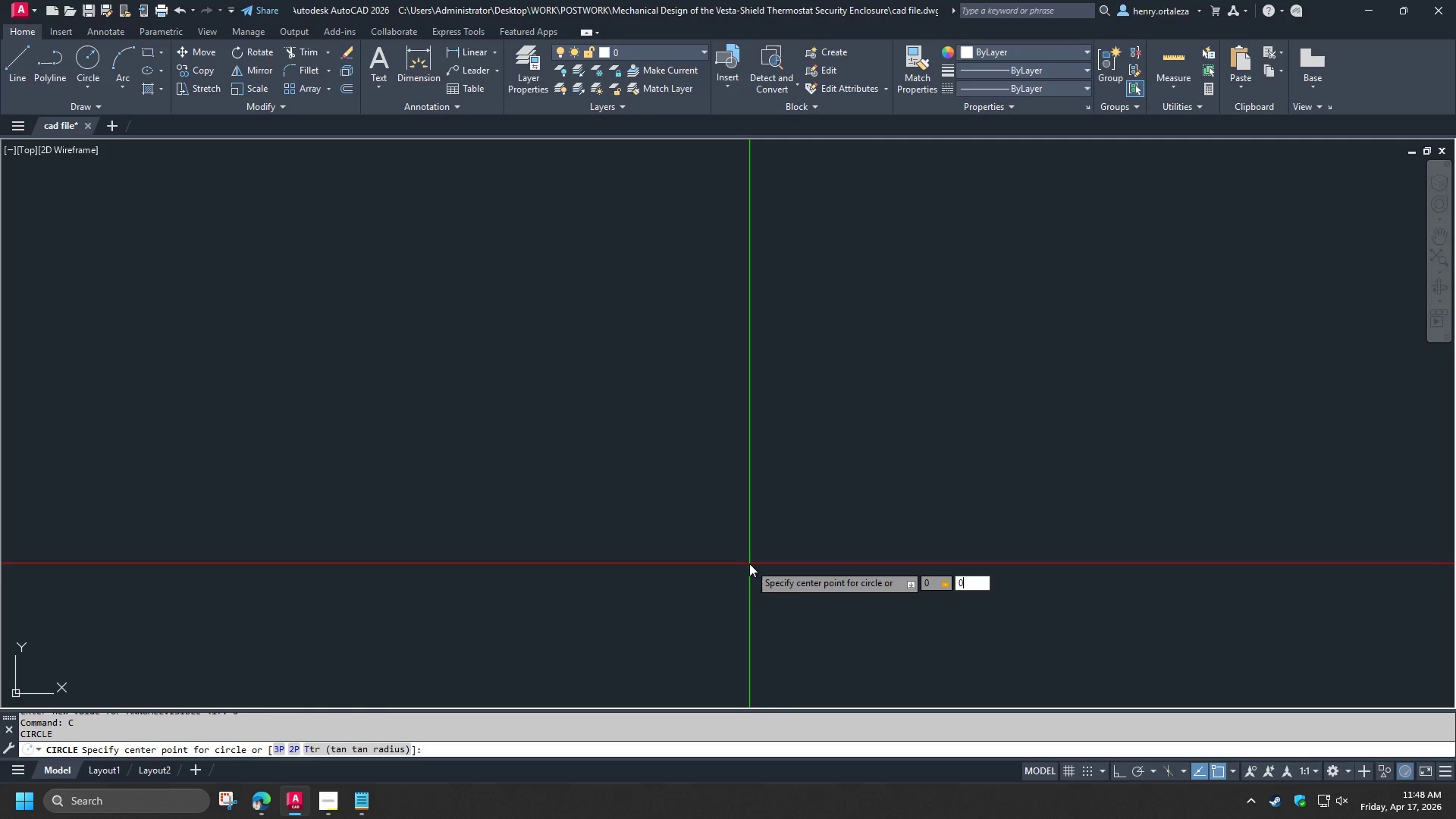 
key(Numpad0)
 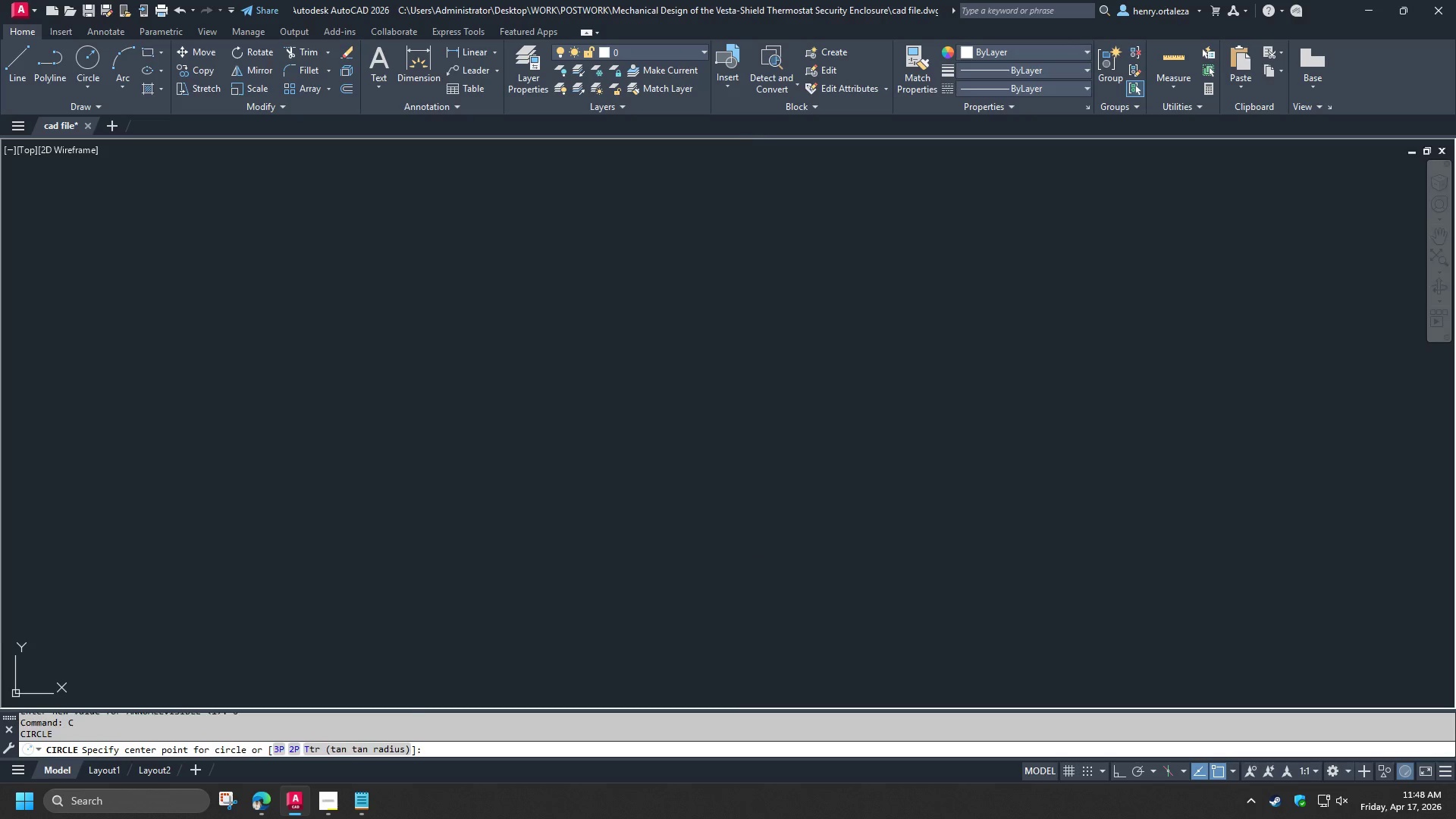 
key(NumpadEnter)
 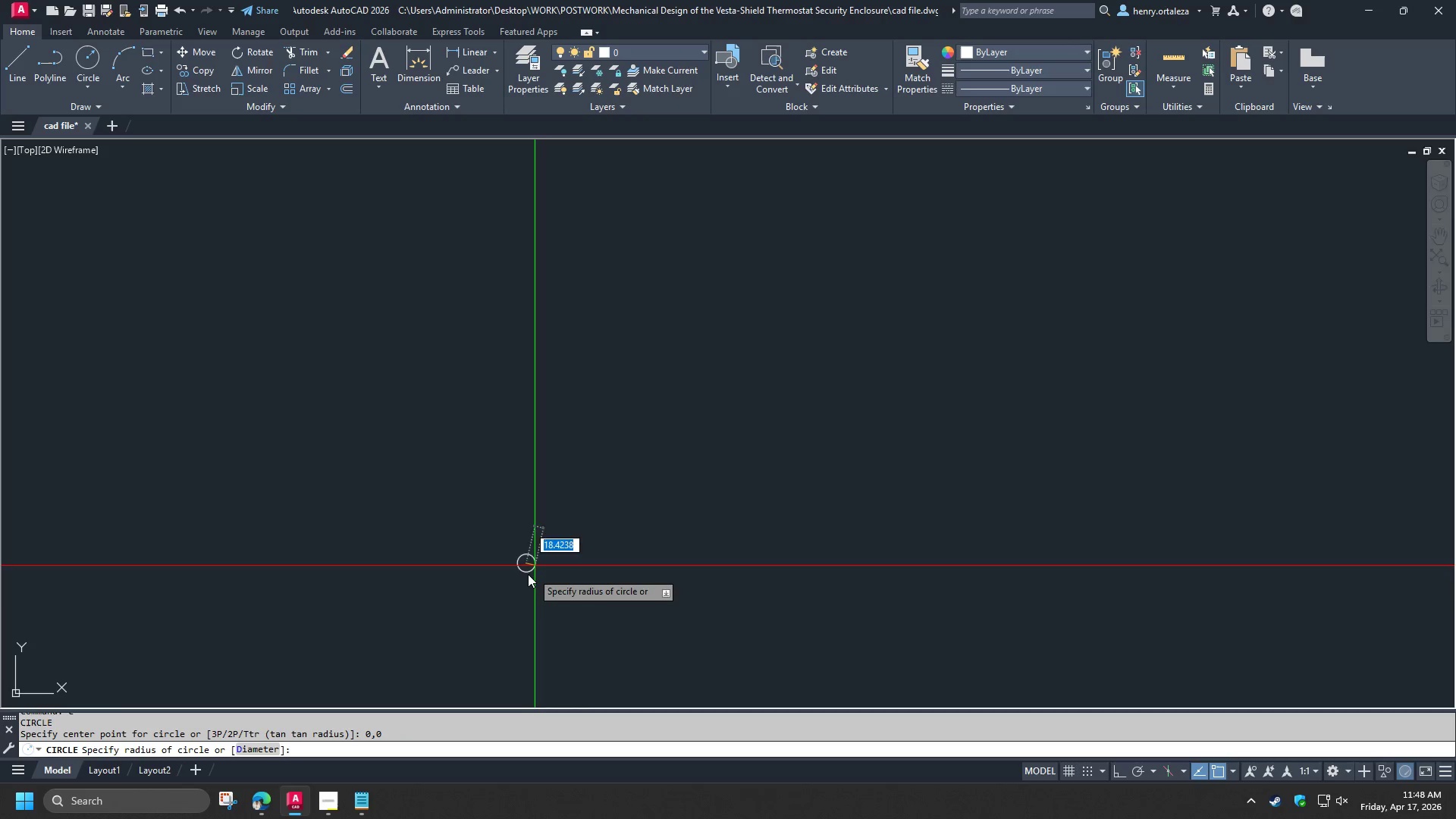 
scroll: coordinate [533, 572], scroll_direction: up, amount: 2.0
 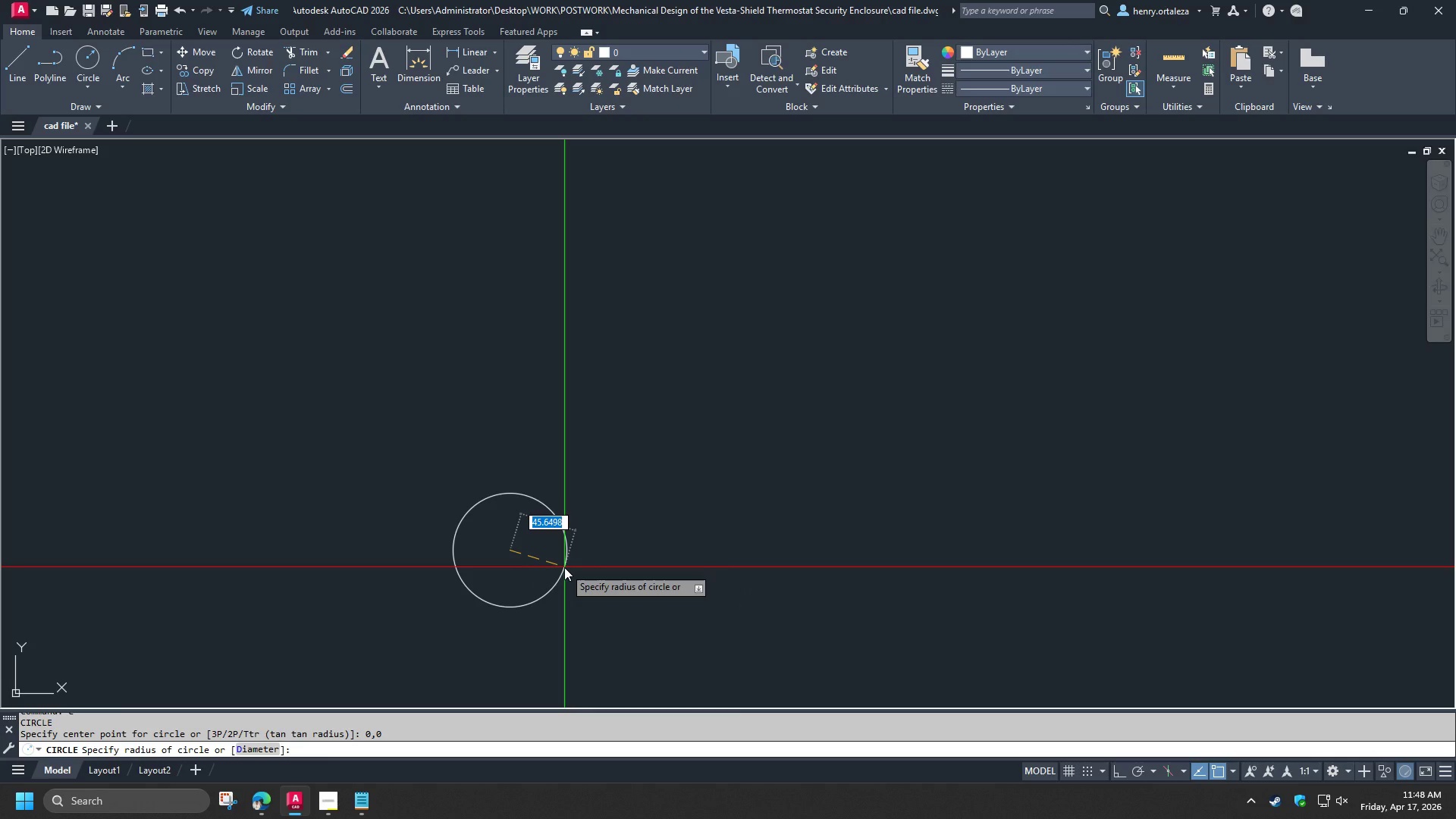 
key(D)
 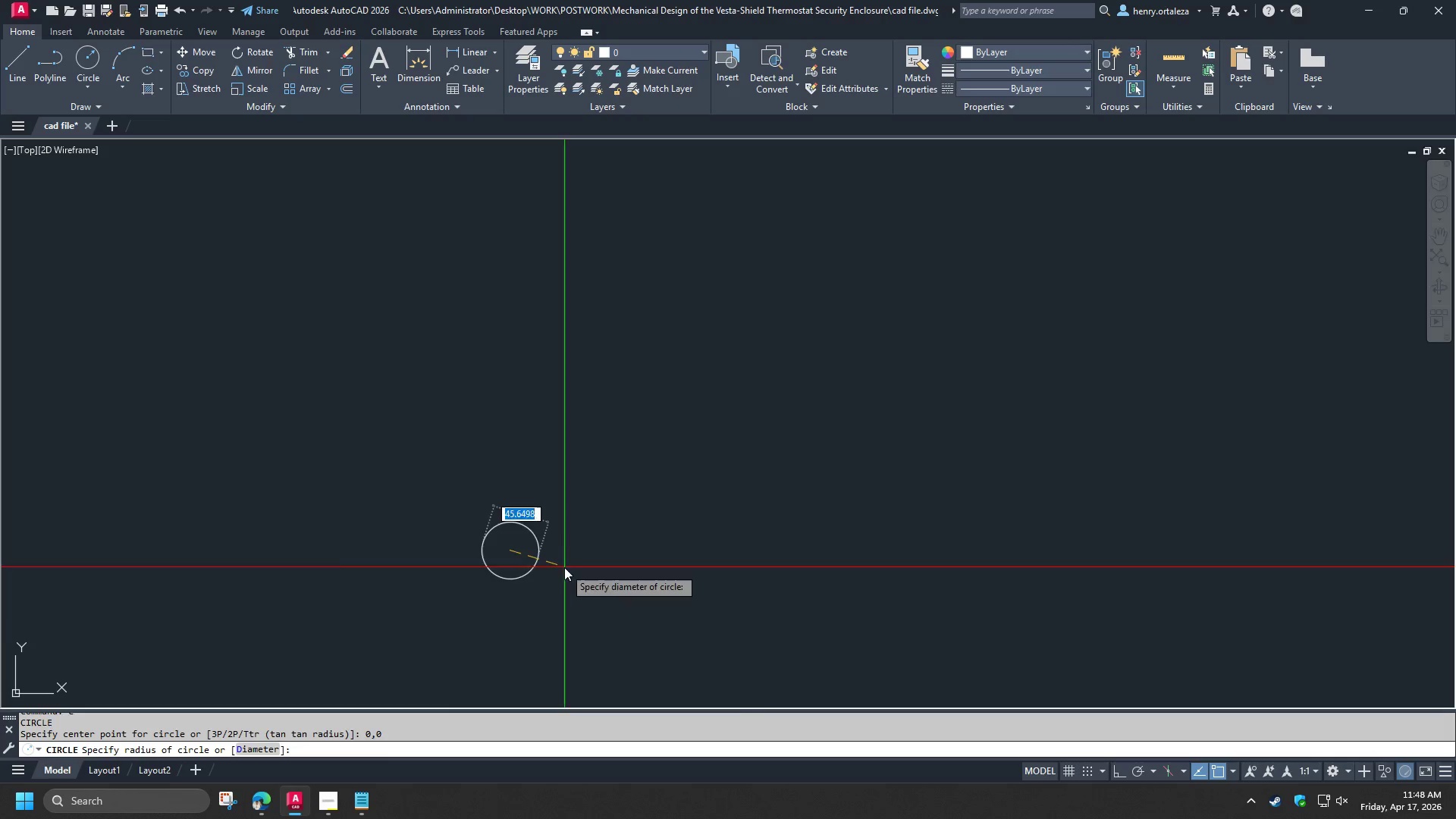 
key(Space)
 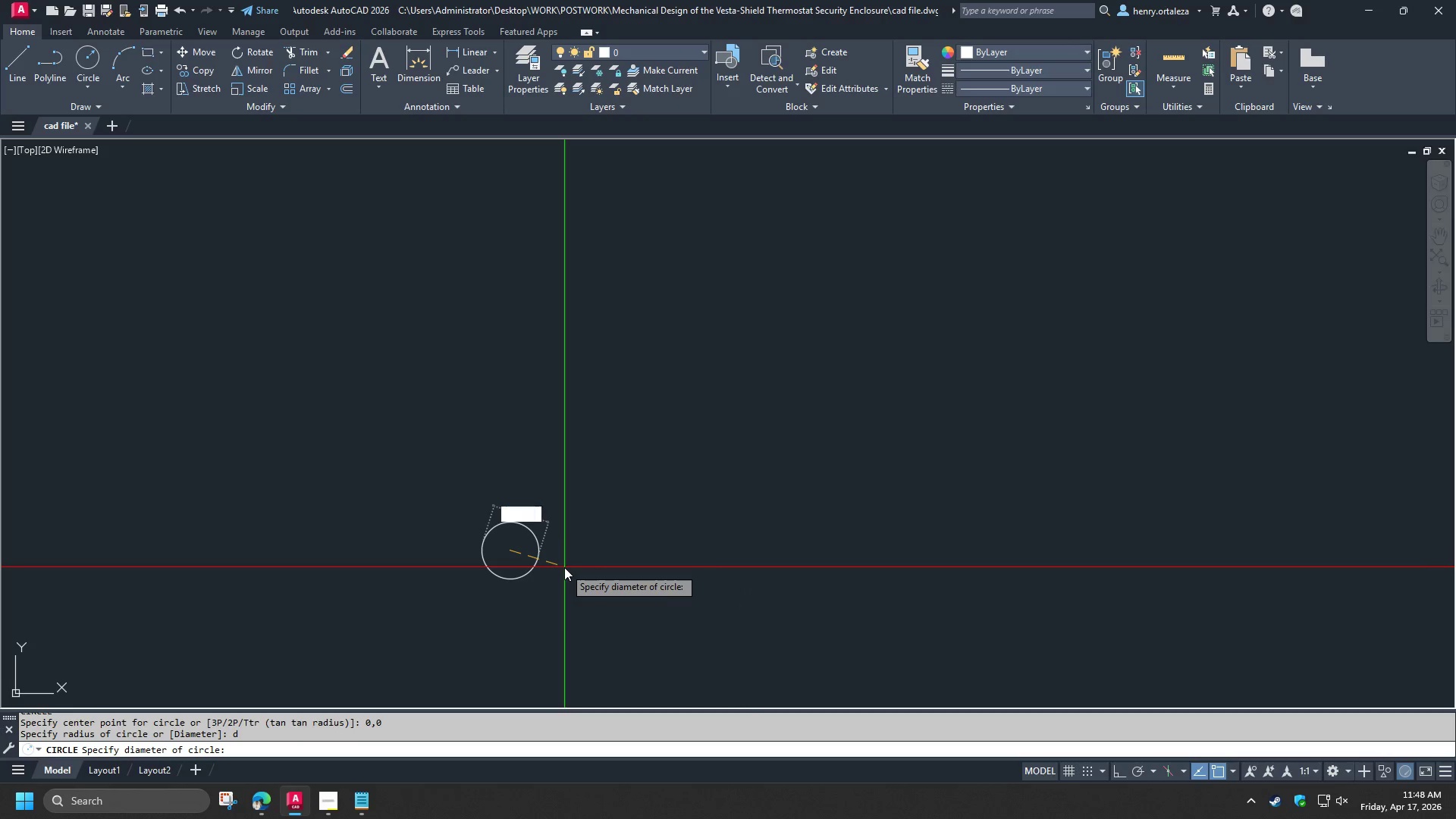 
key(Numpad9)
 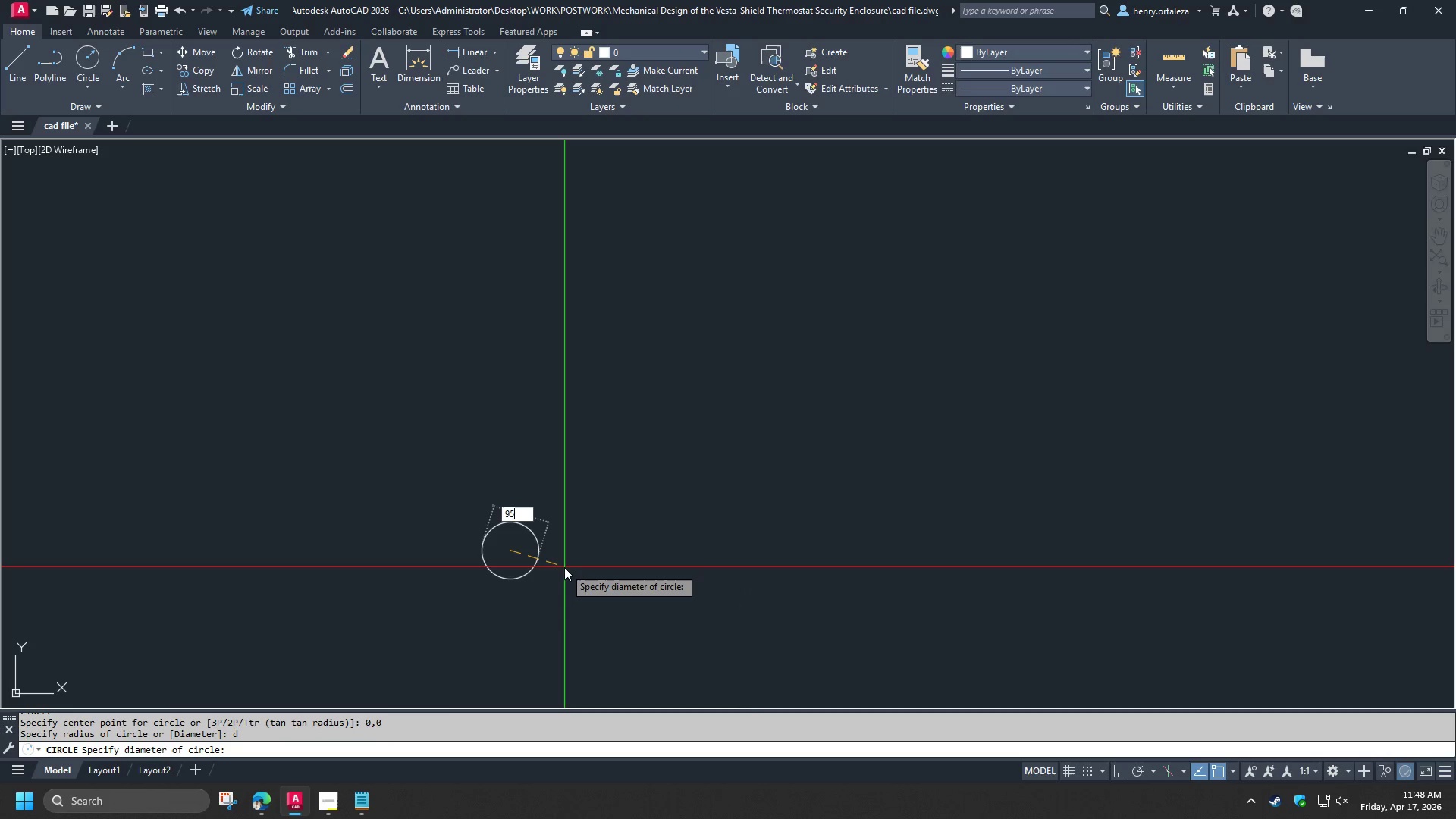 
key(Numpad5)
 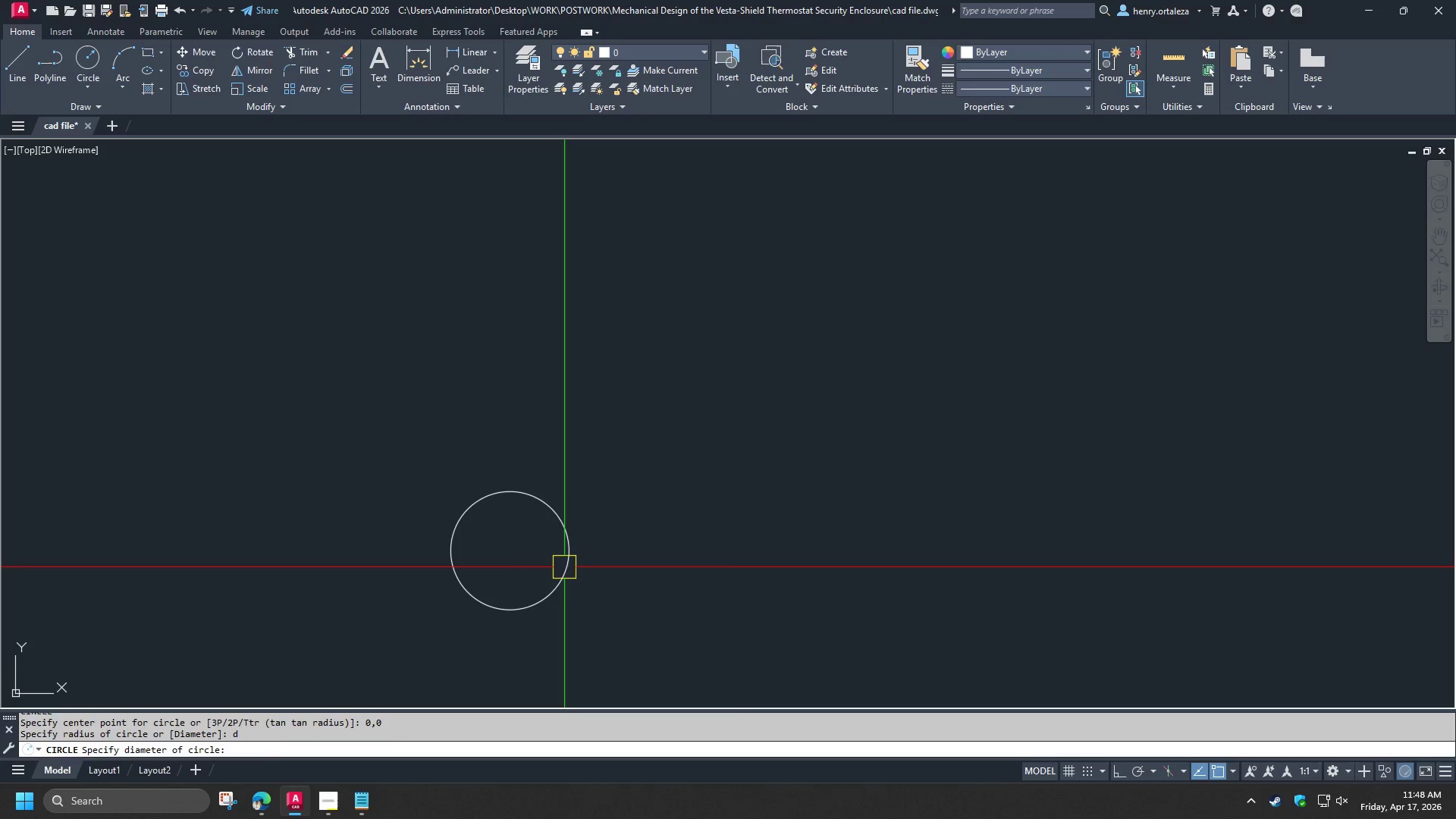 
key(NumpadEnter)
 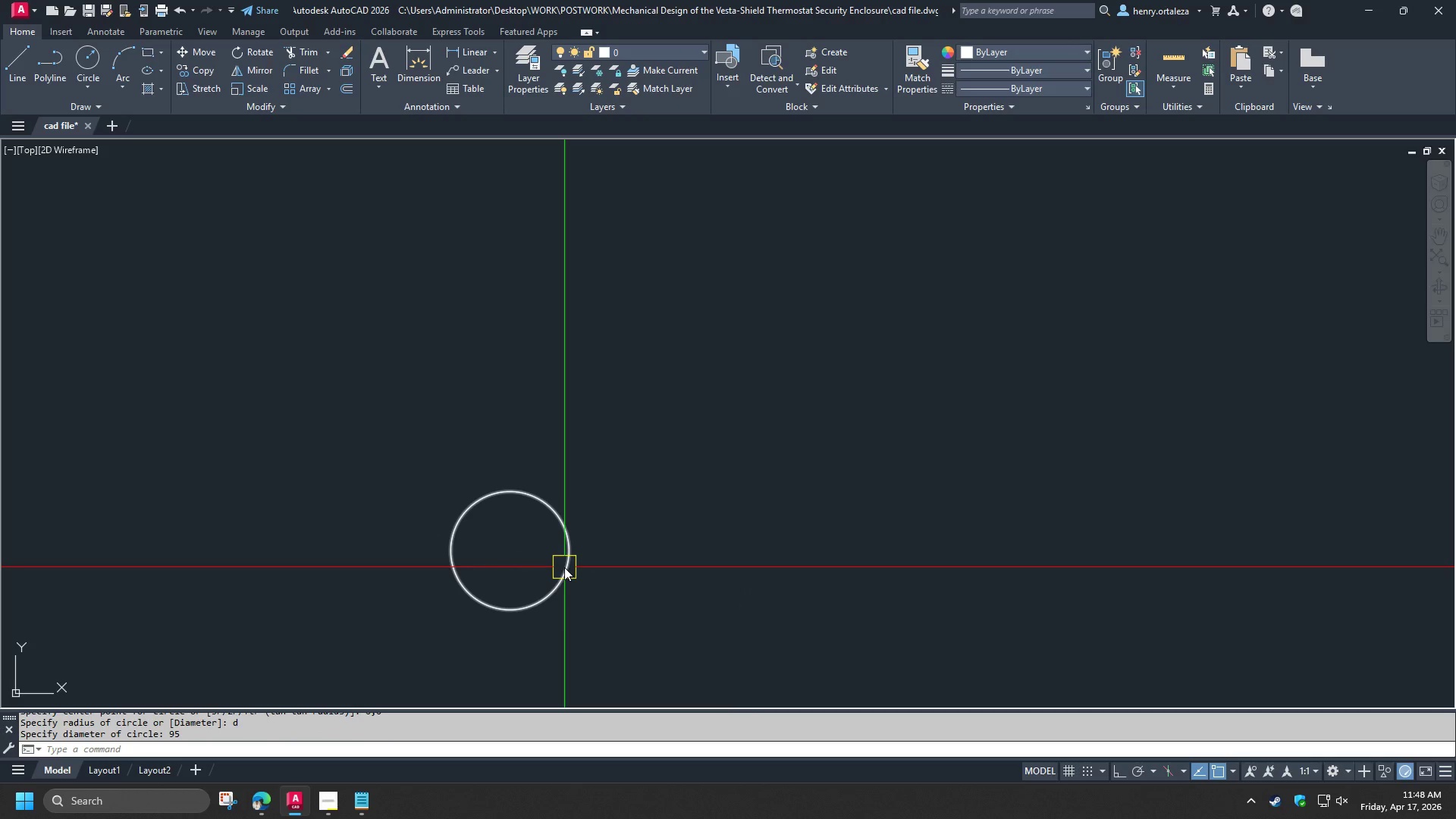 
key(F8)
 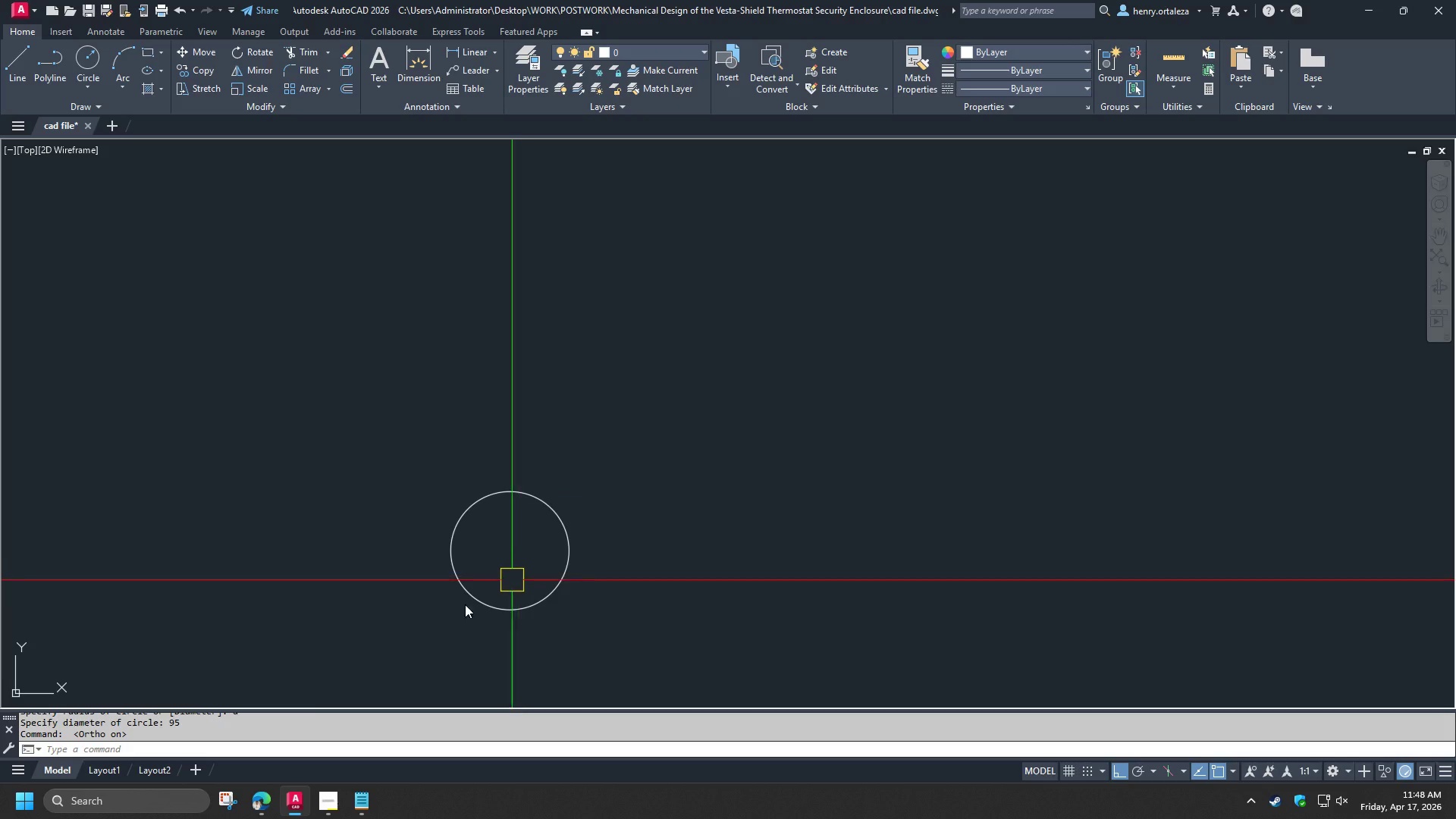 
left_click([289, 808])